 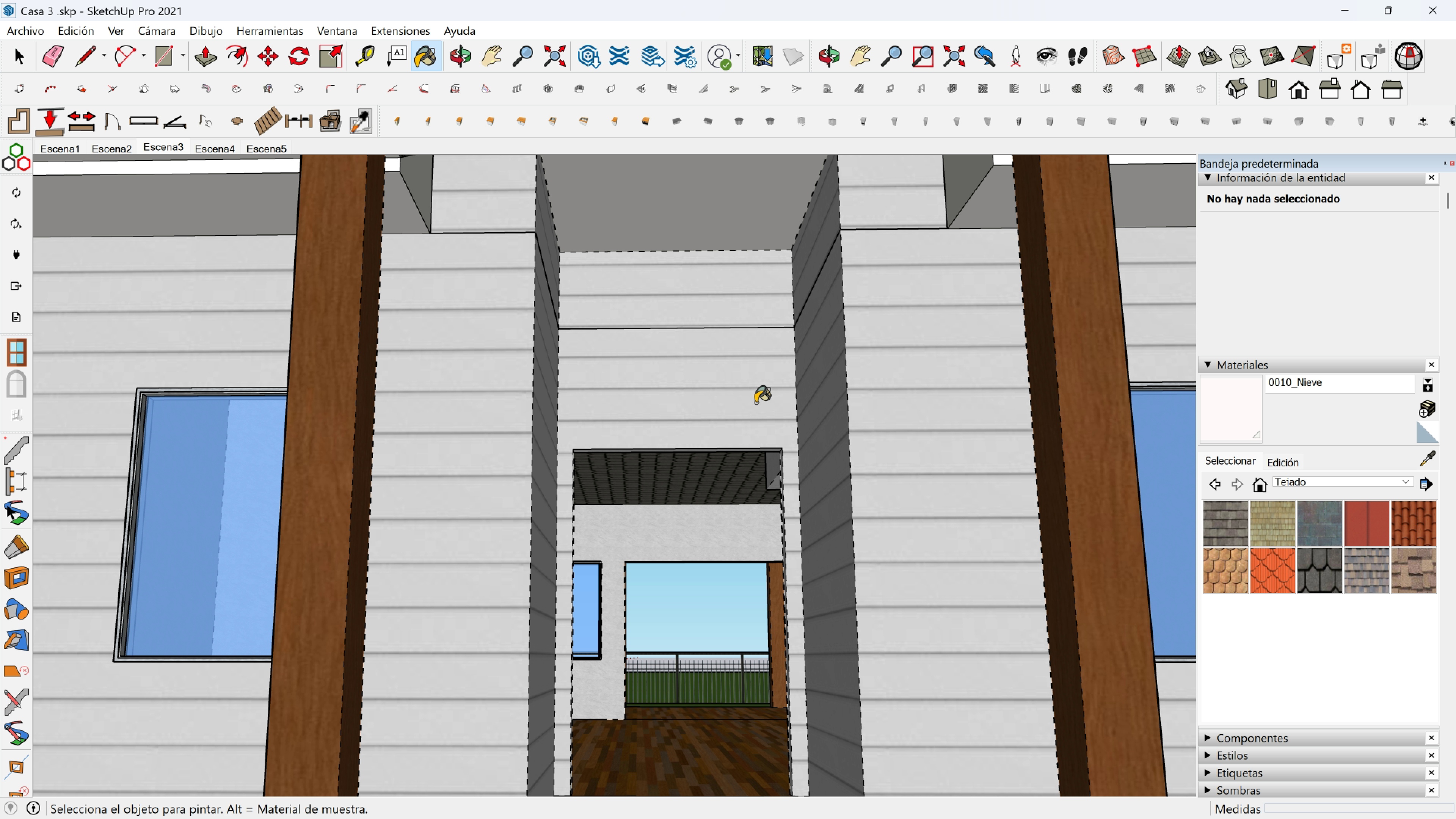 
key(Space)
 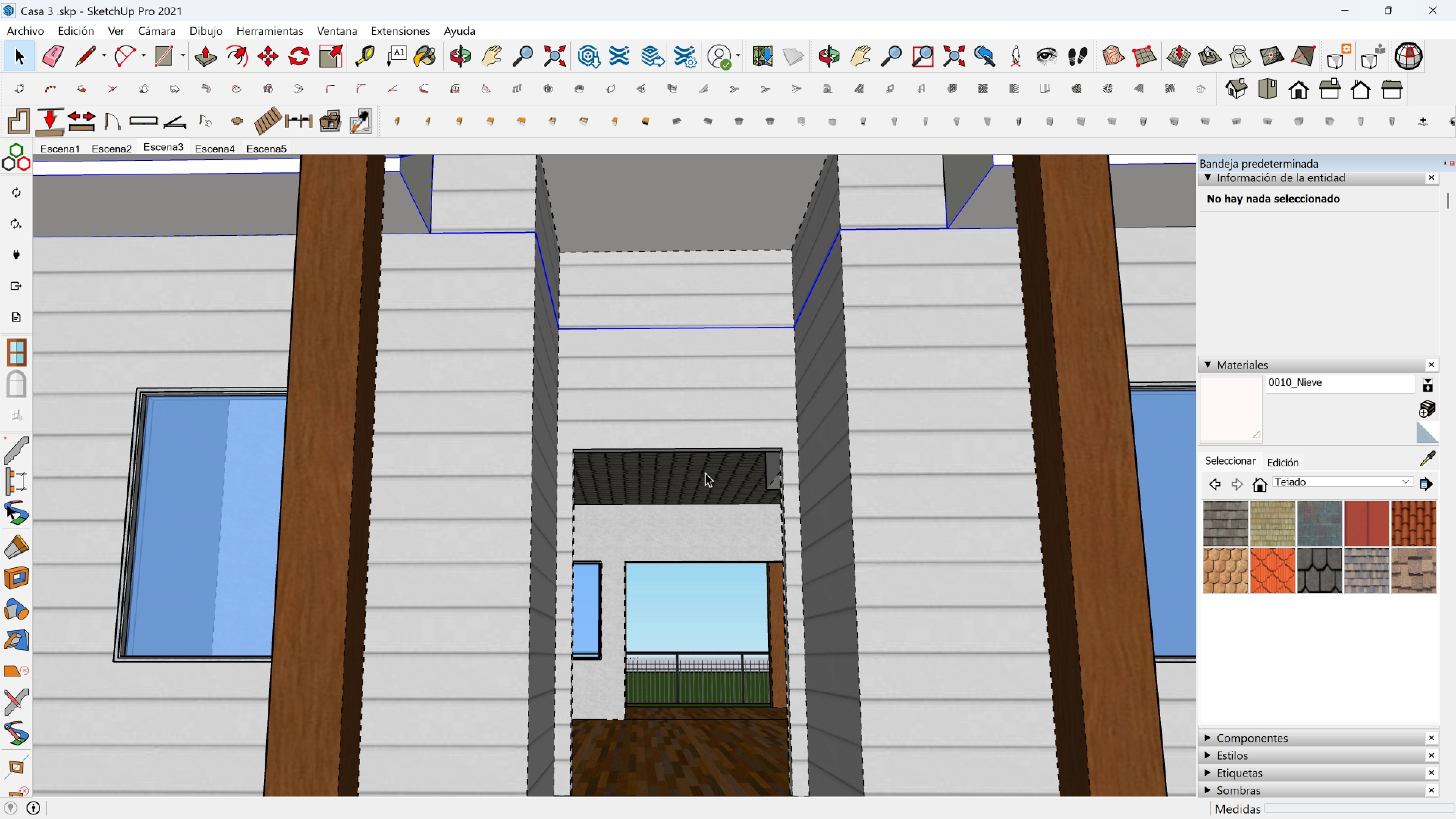 
double_click([705, 473])
 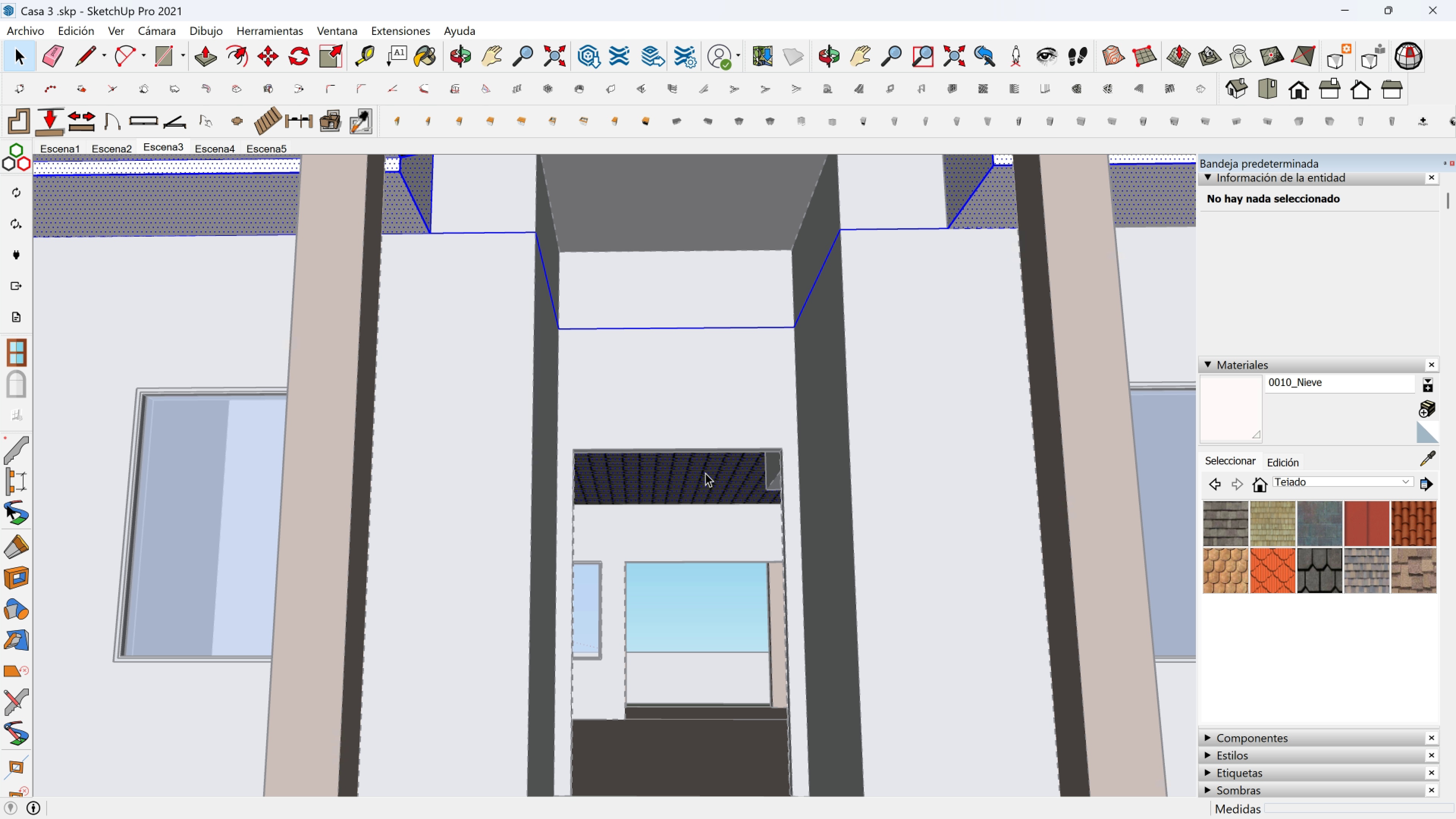 
triple_click([705, 473])
 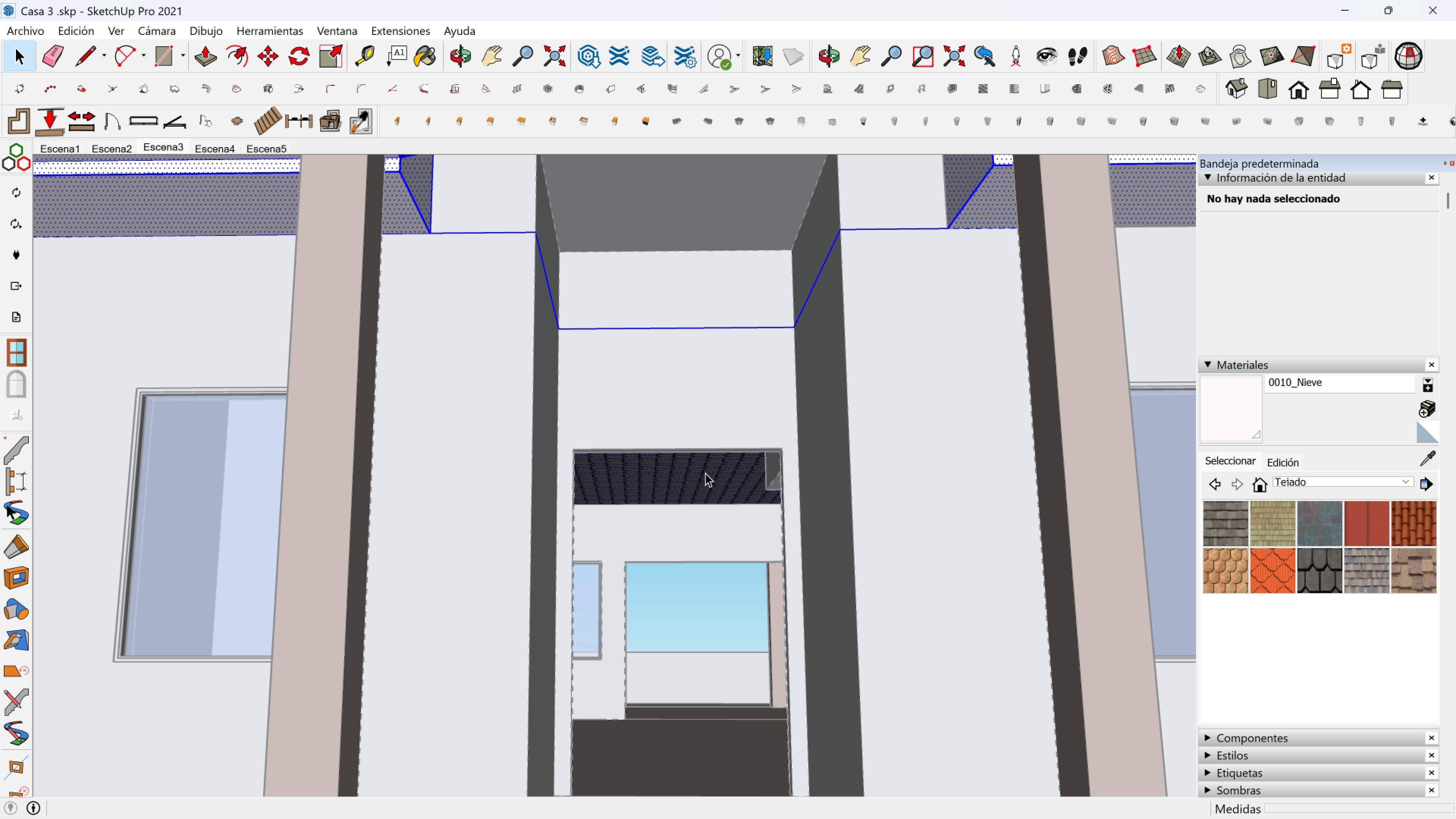 
triple_click([705, 473])
 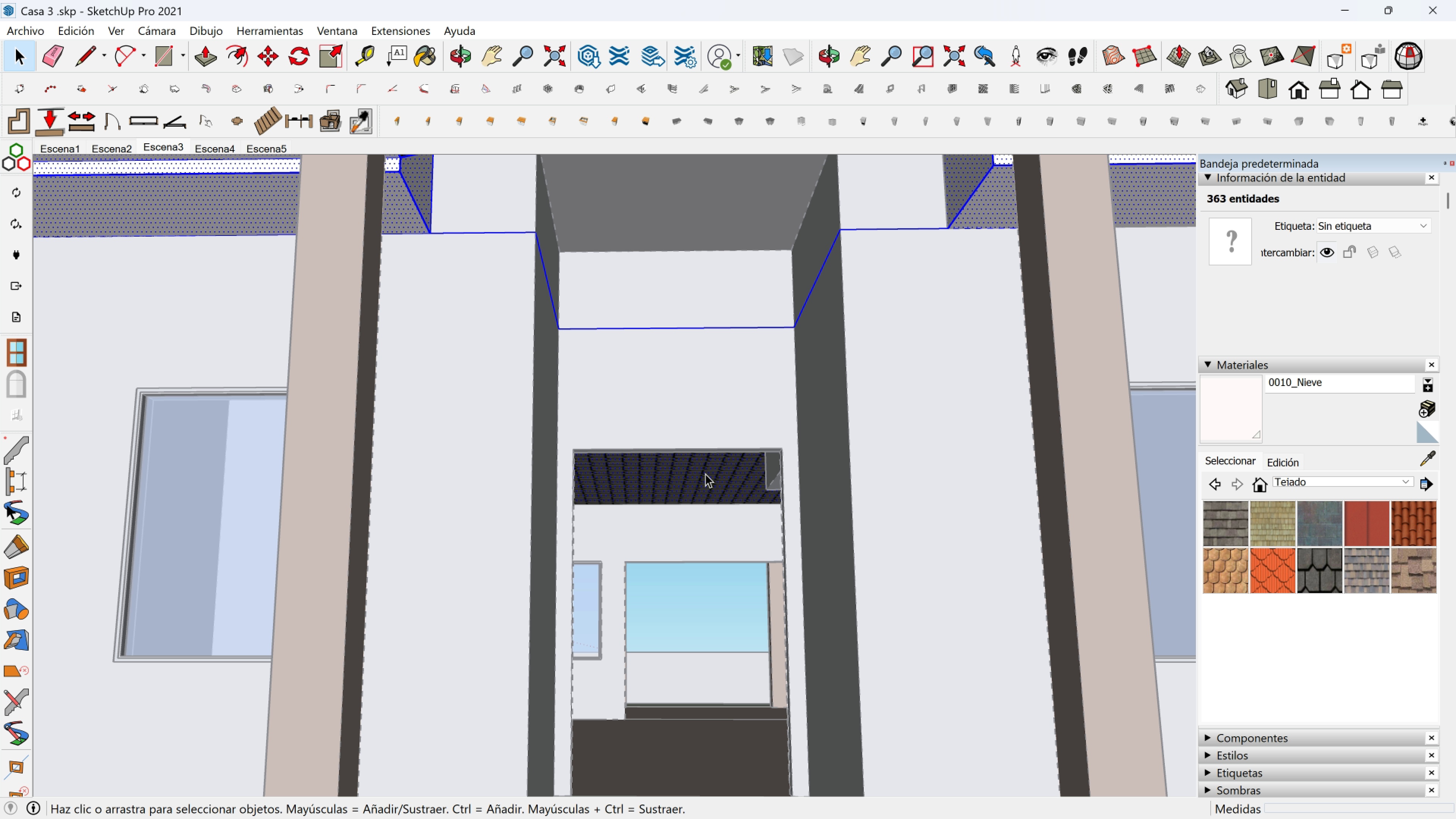 
triple_click([705, 474])
 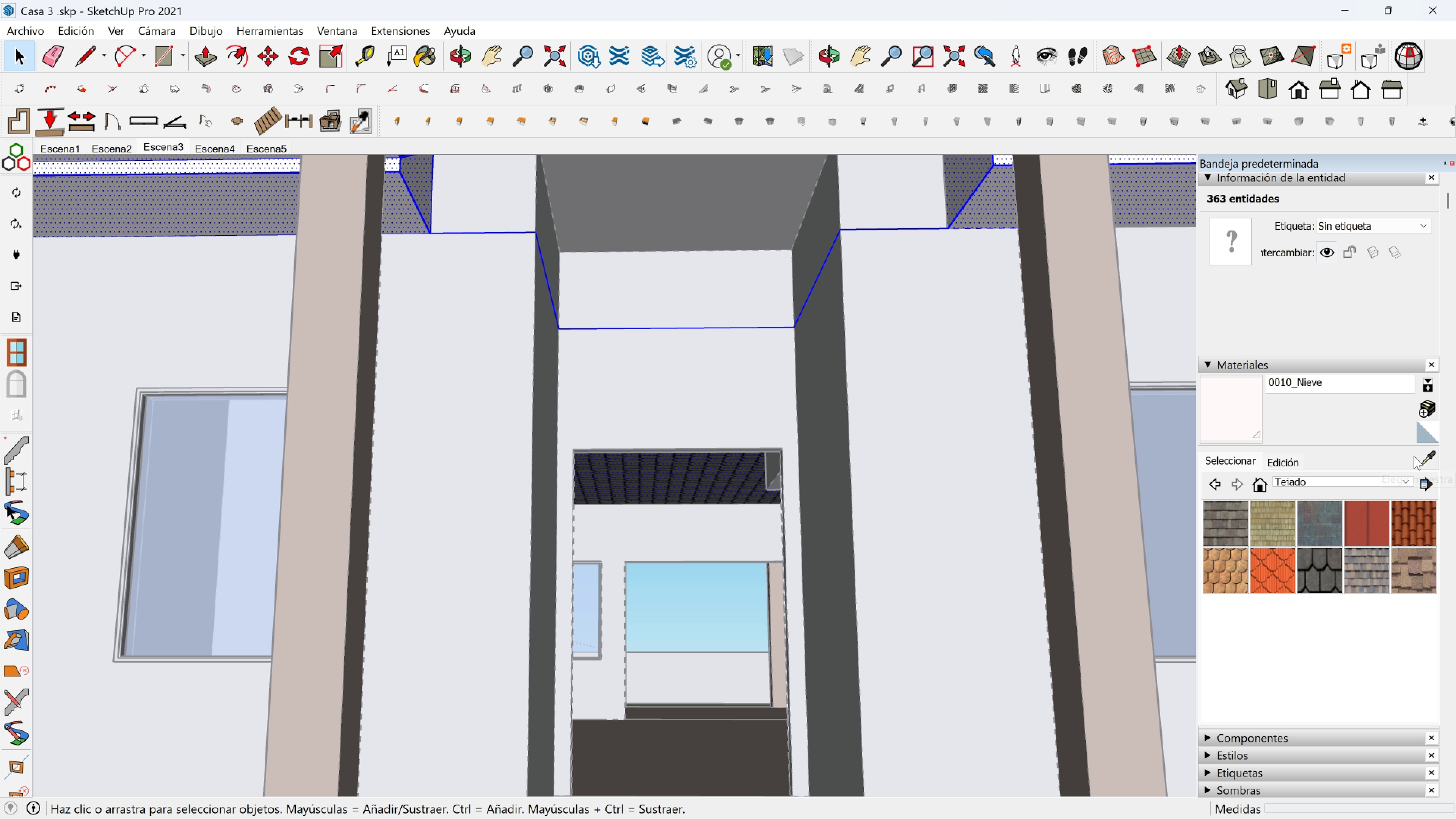 
left_click([1218, 411])
 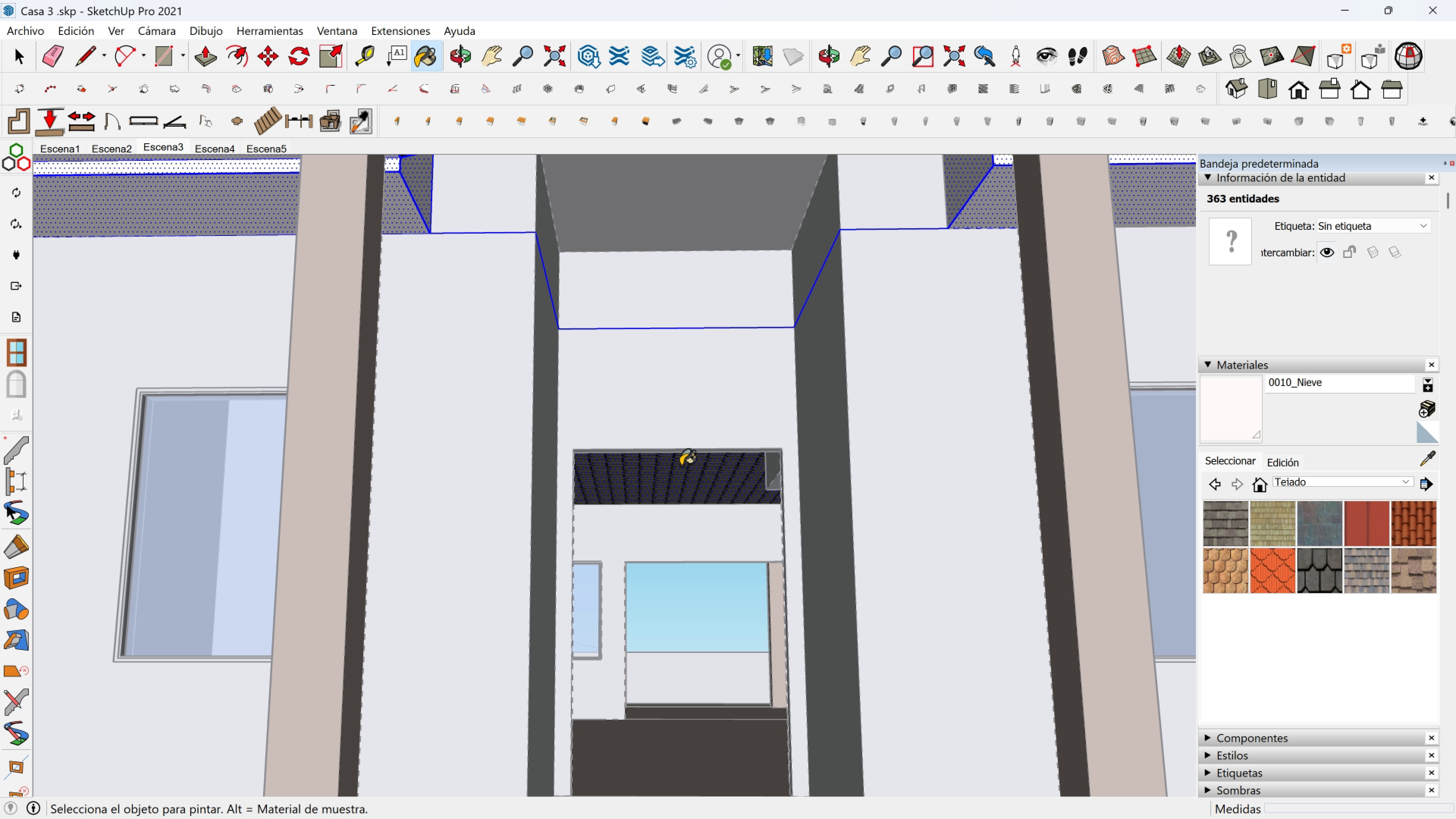 
left_click([681, 466])
 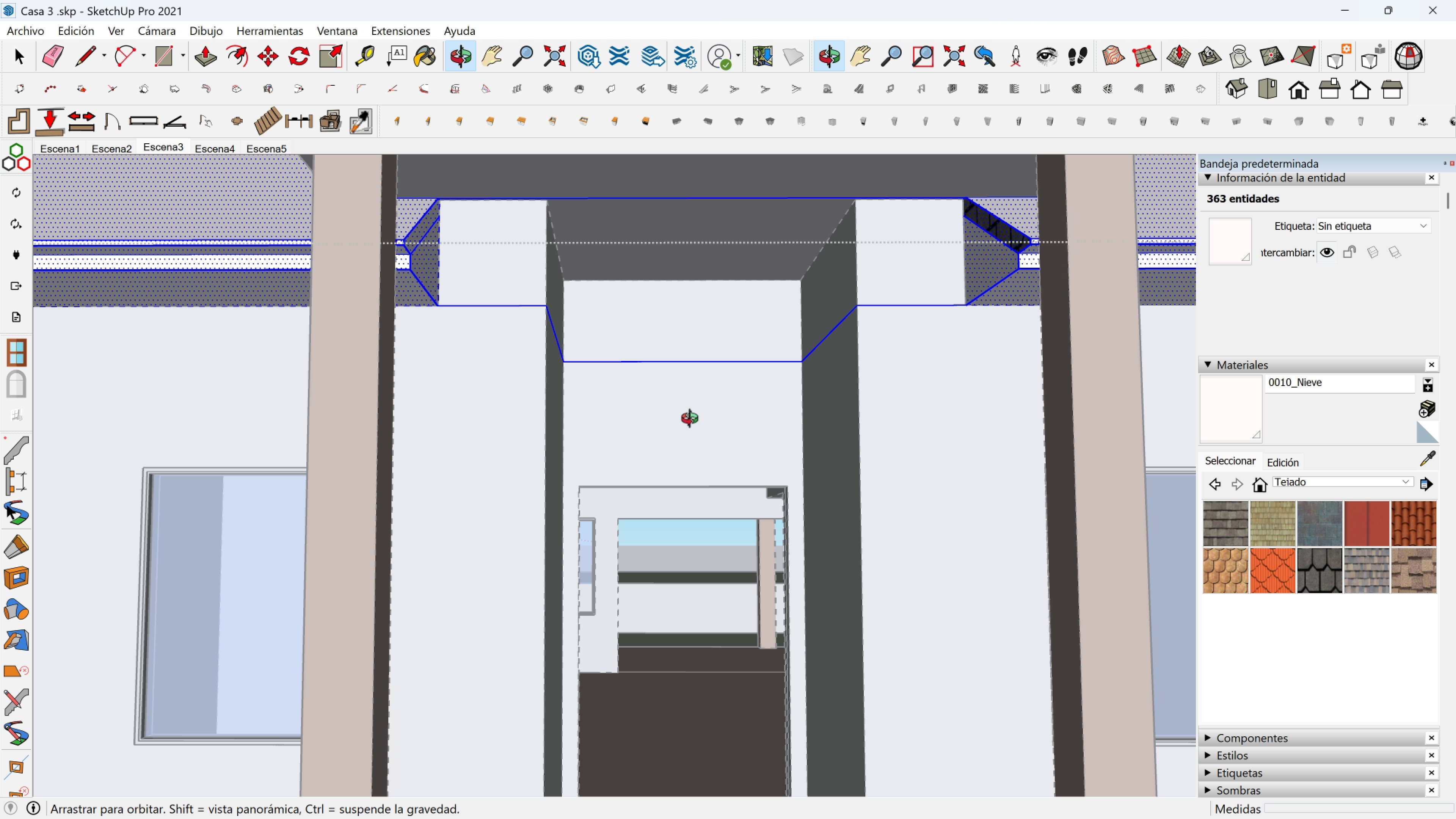 
key(Space)
 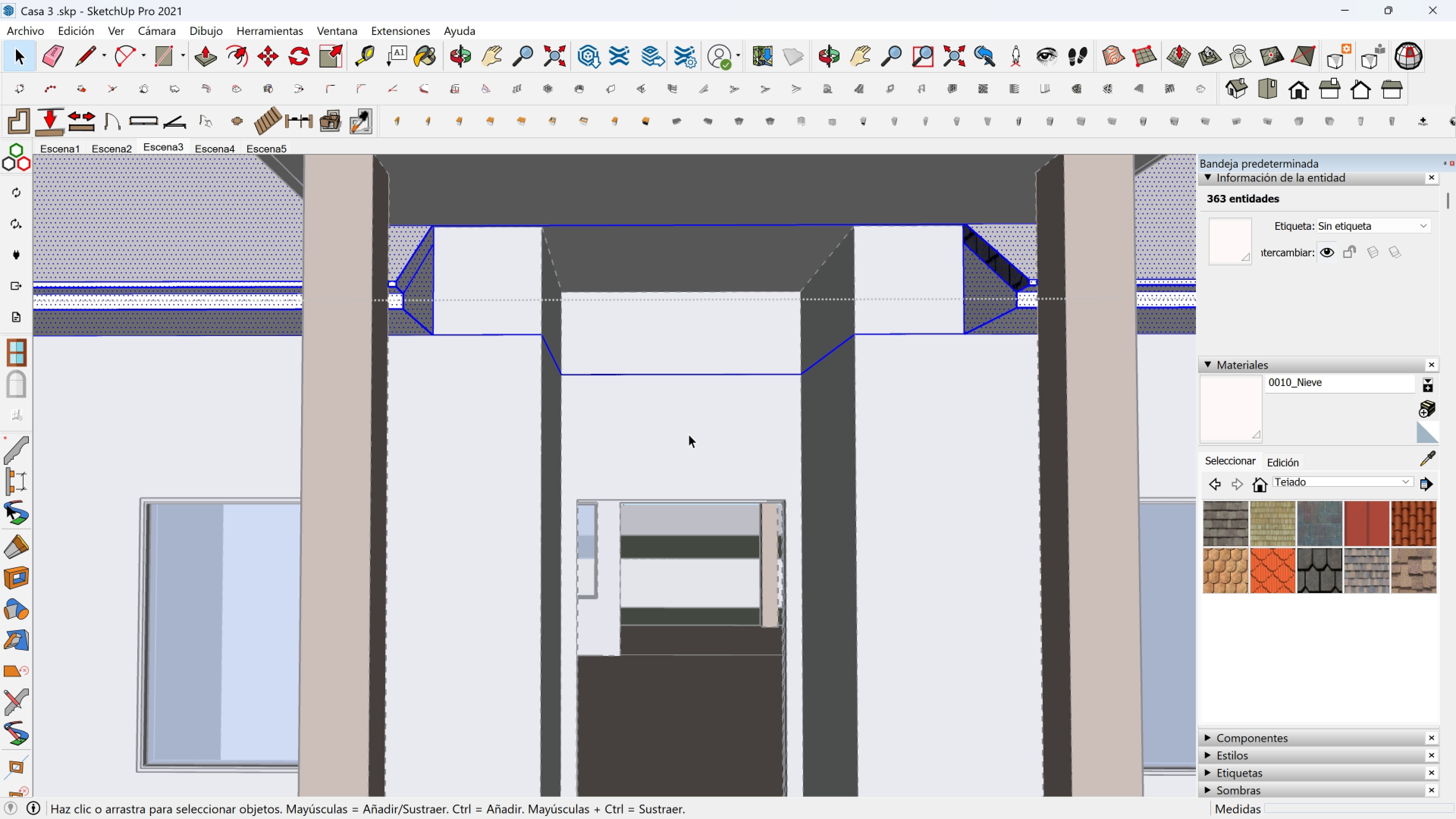 
key(Escape)